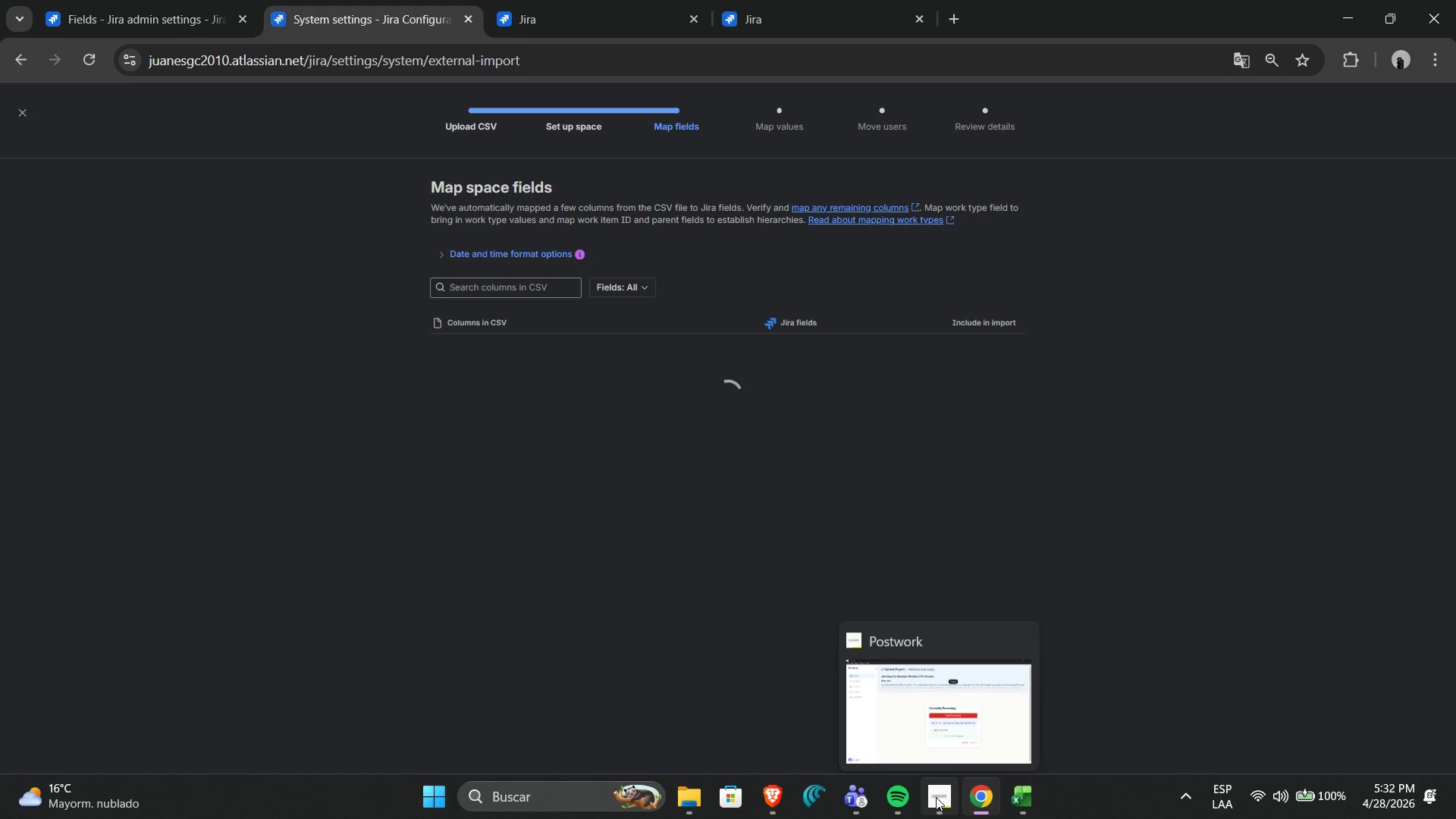 
left_click([936, 797])